 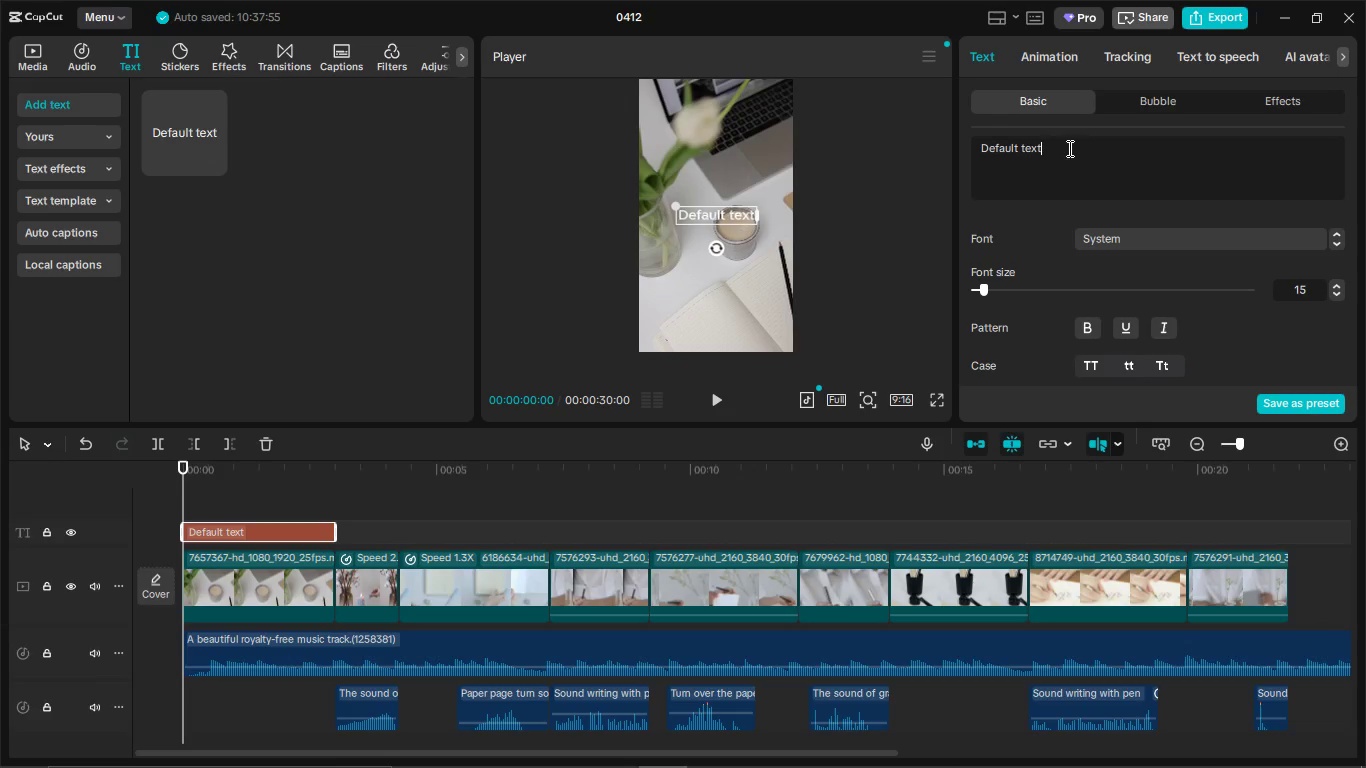 
left_click_drag(start_coordinate=[1068, 148], to_coordinate=[988, 139])
 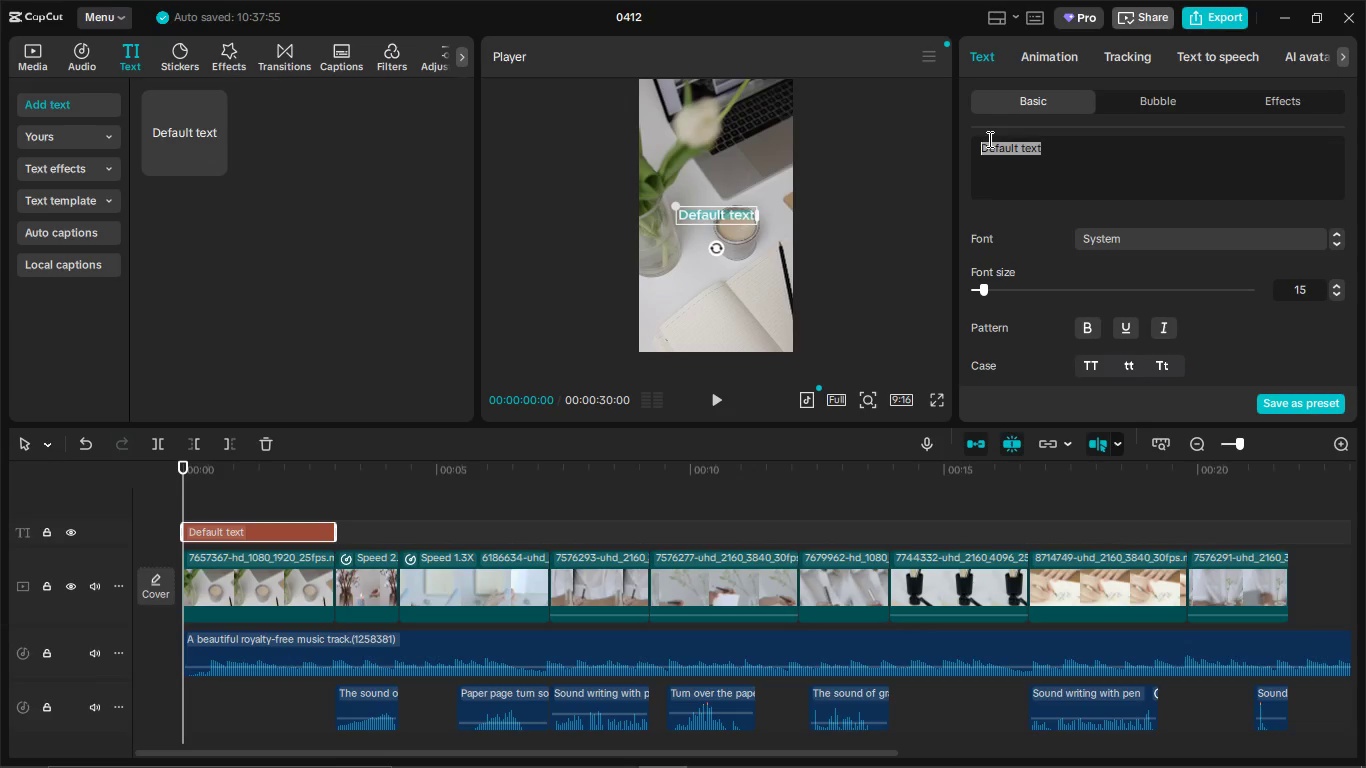 
key(Control+V)
 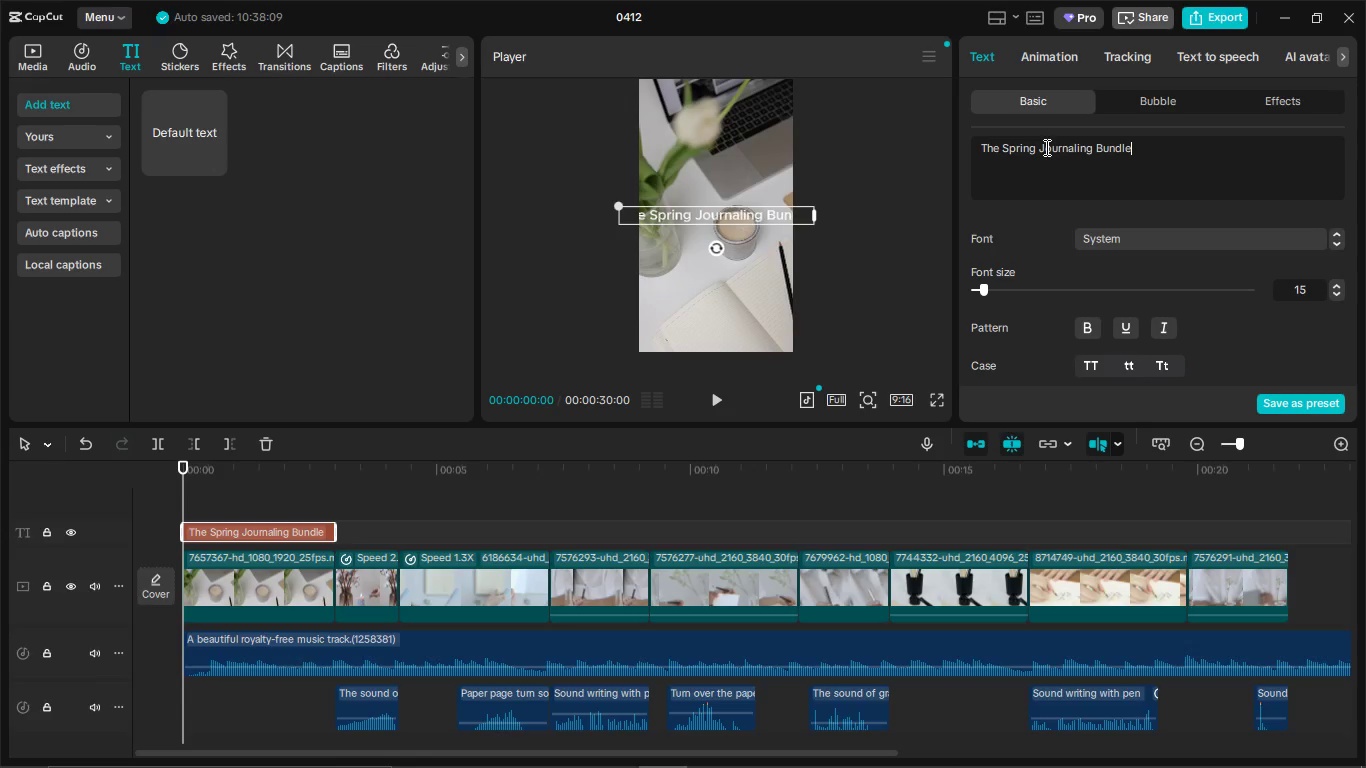 
wait(6.06)
 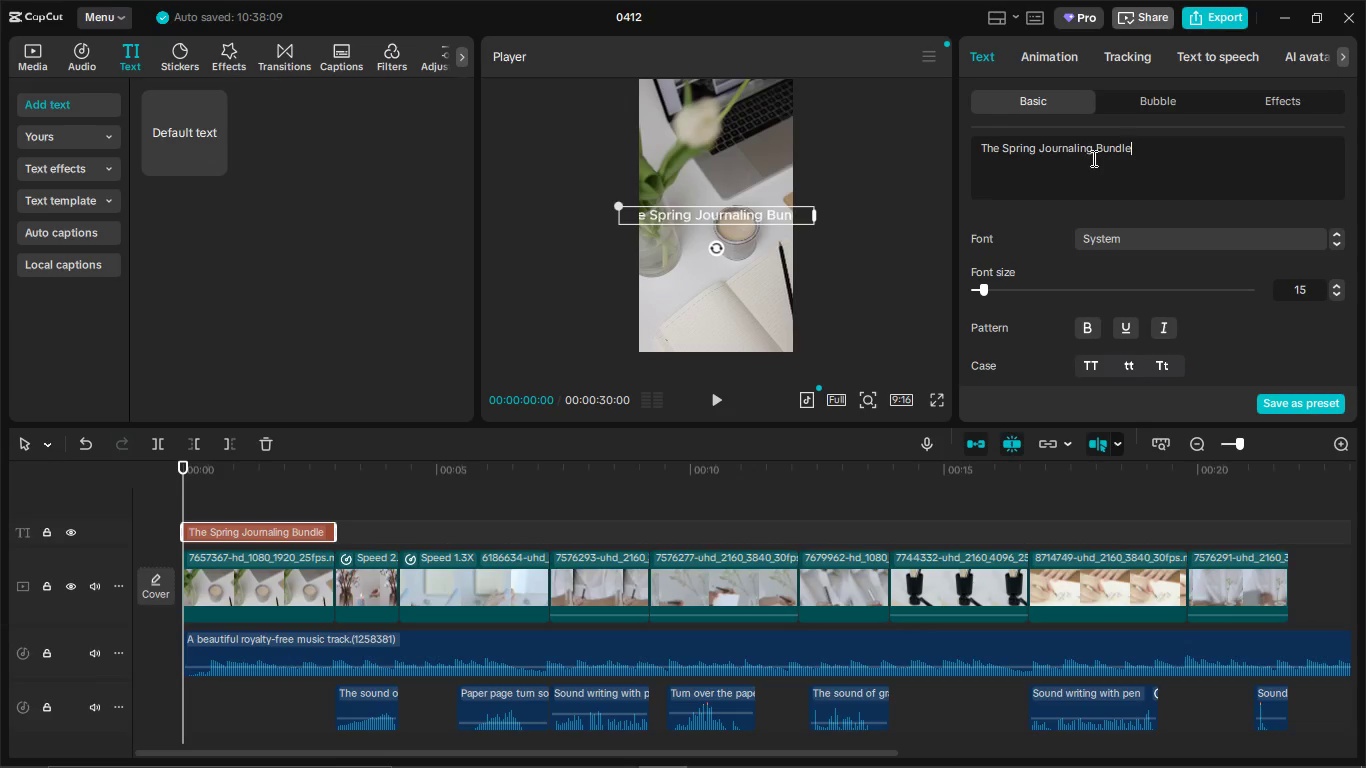 
key(Enter)
 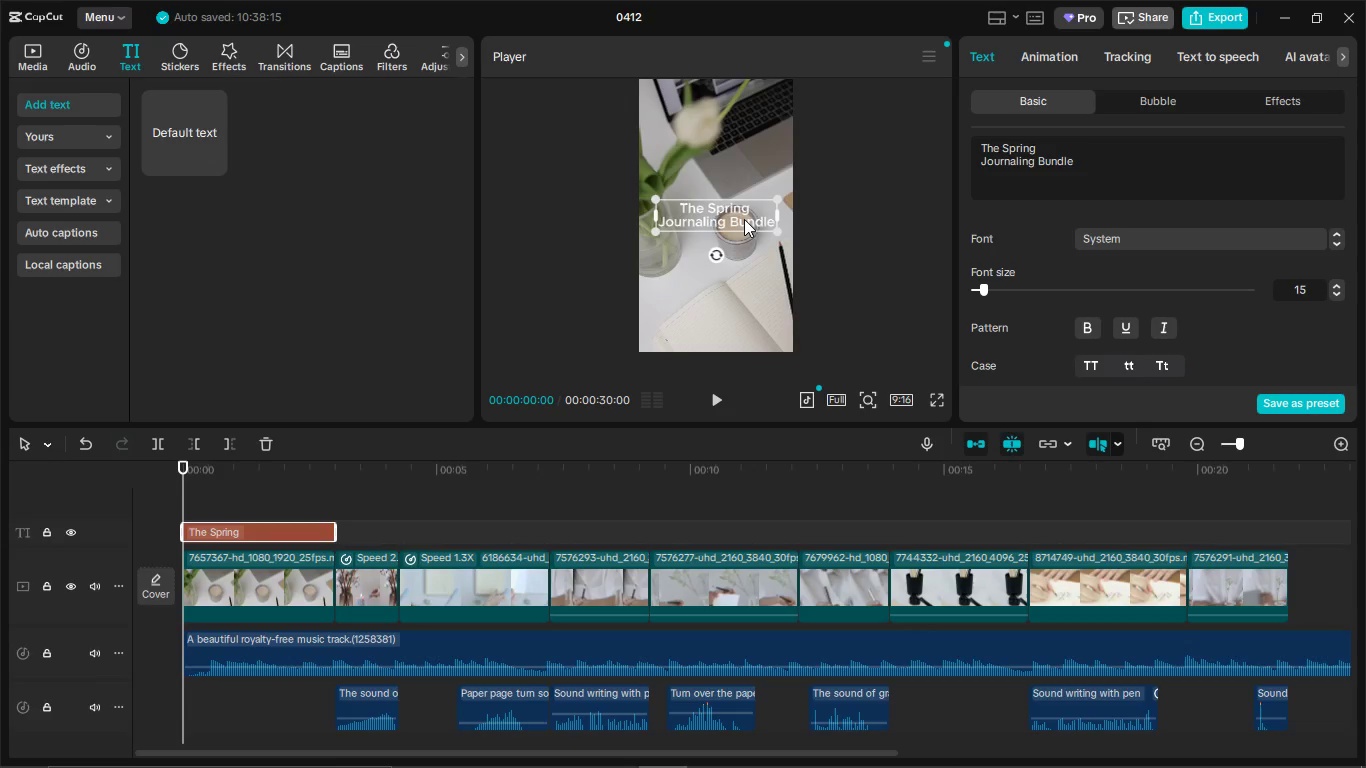 
left_click_drag(start_coordinate=[744, 219], to_coordinate=[740, 312])
 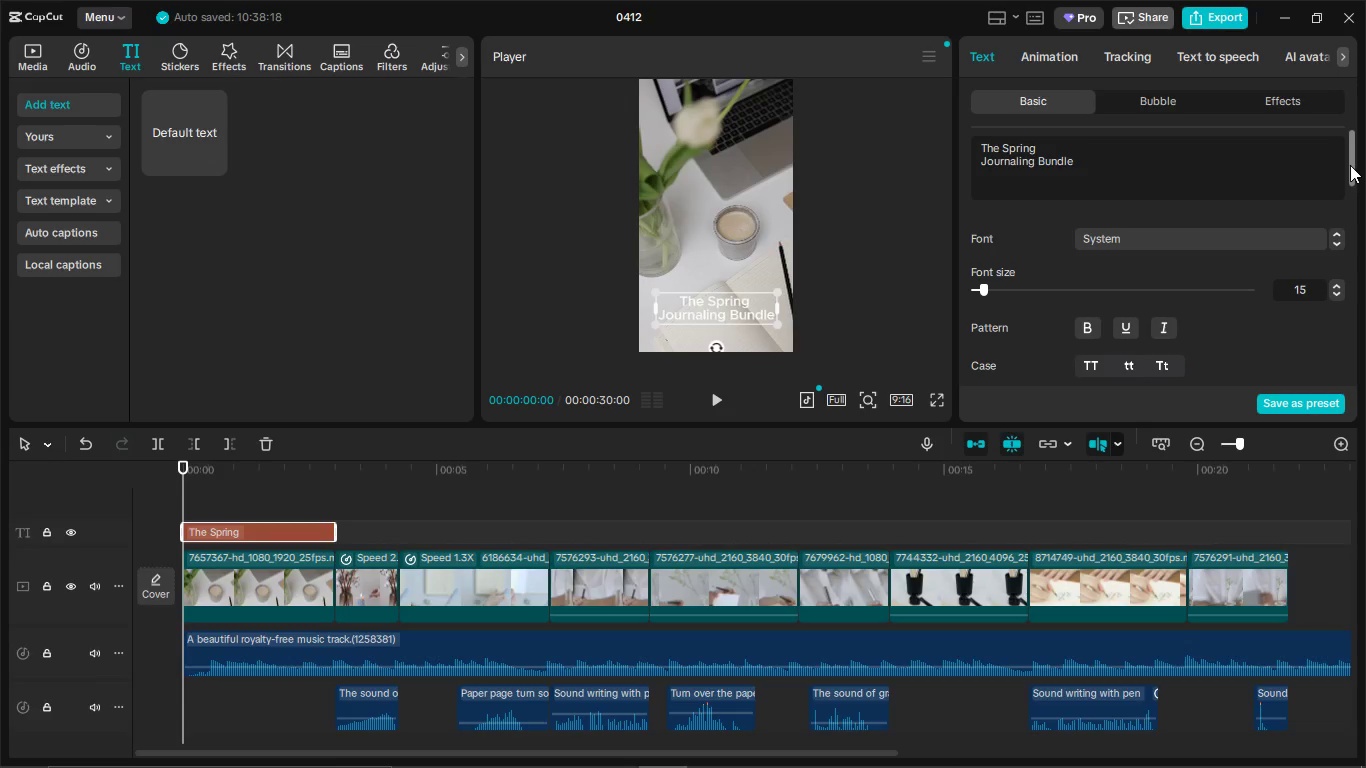 
left_click_drag(start_coordinate=[1354, 168], to_coordinate=[1350, 209])
 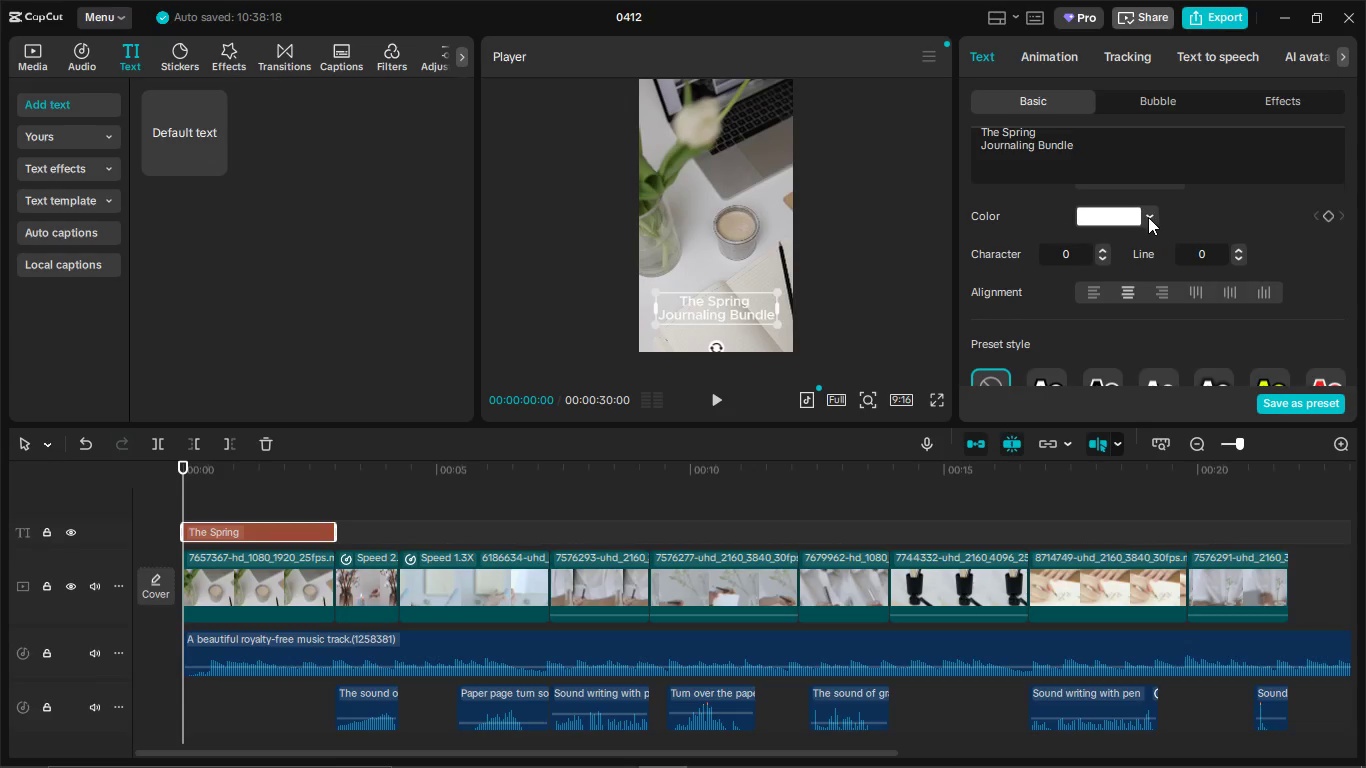 
left_click([1148, 217])
 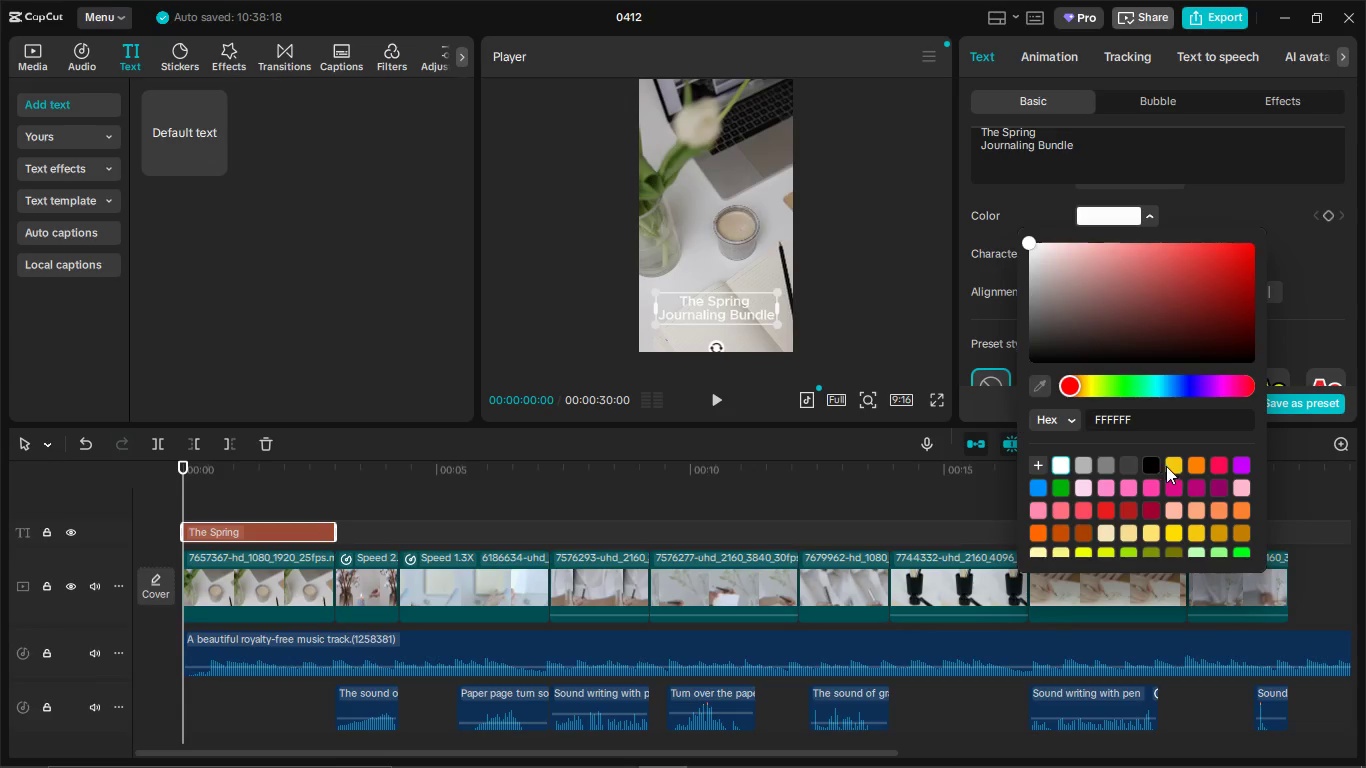 
left_click([1196, 472])
 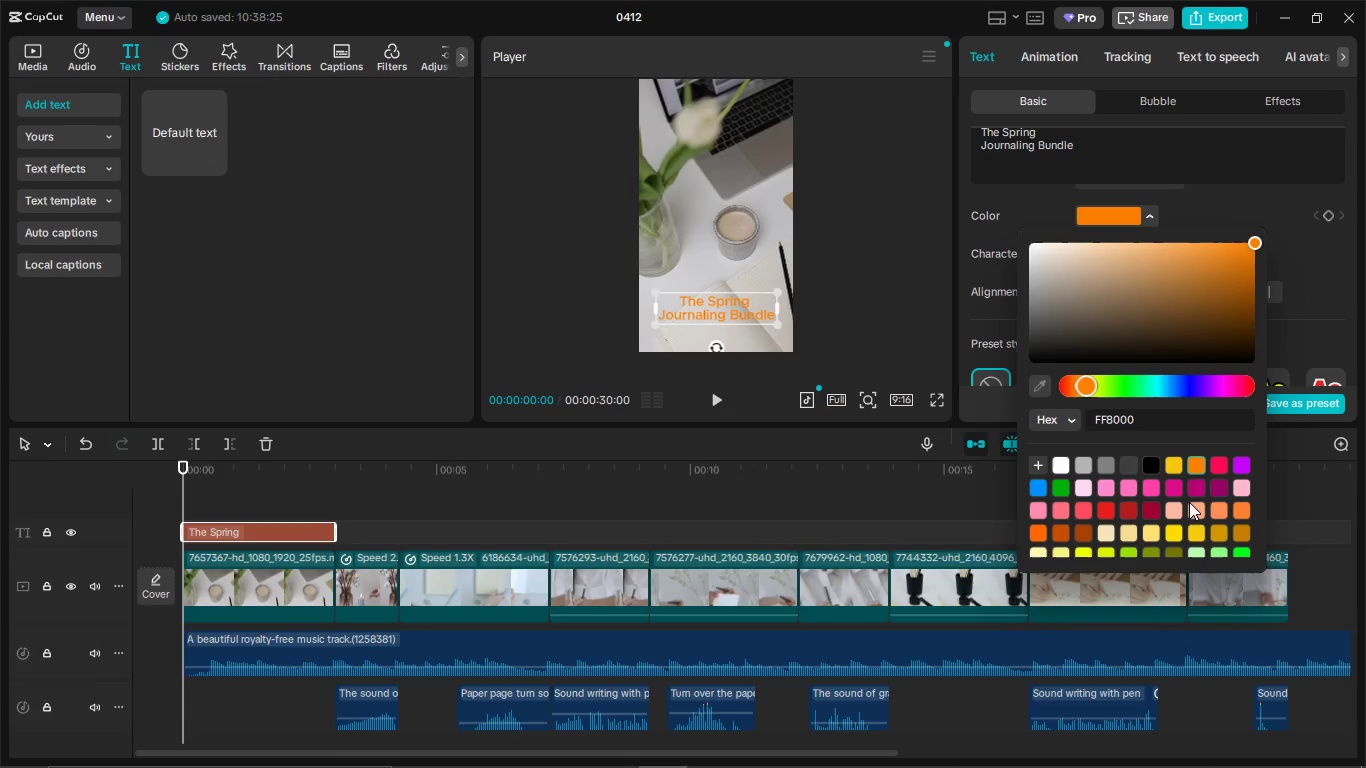 
left_click_drag(start_coordinate=[1126, 264], to_coordinate=[1150, 276])
 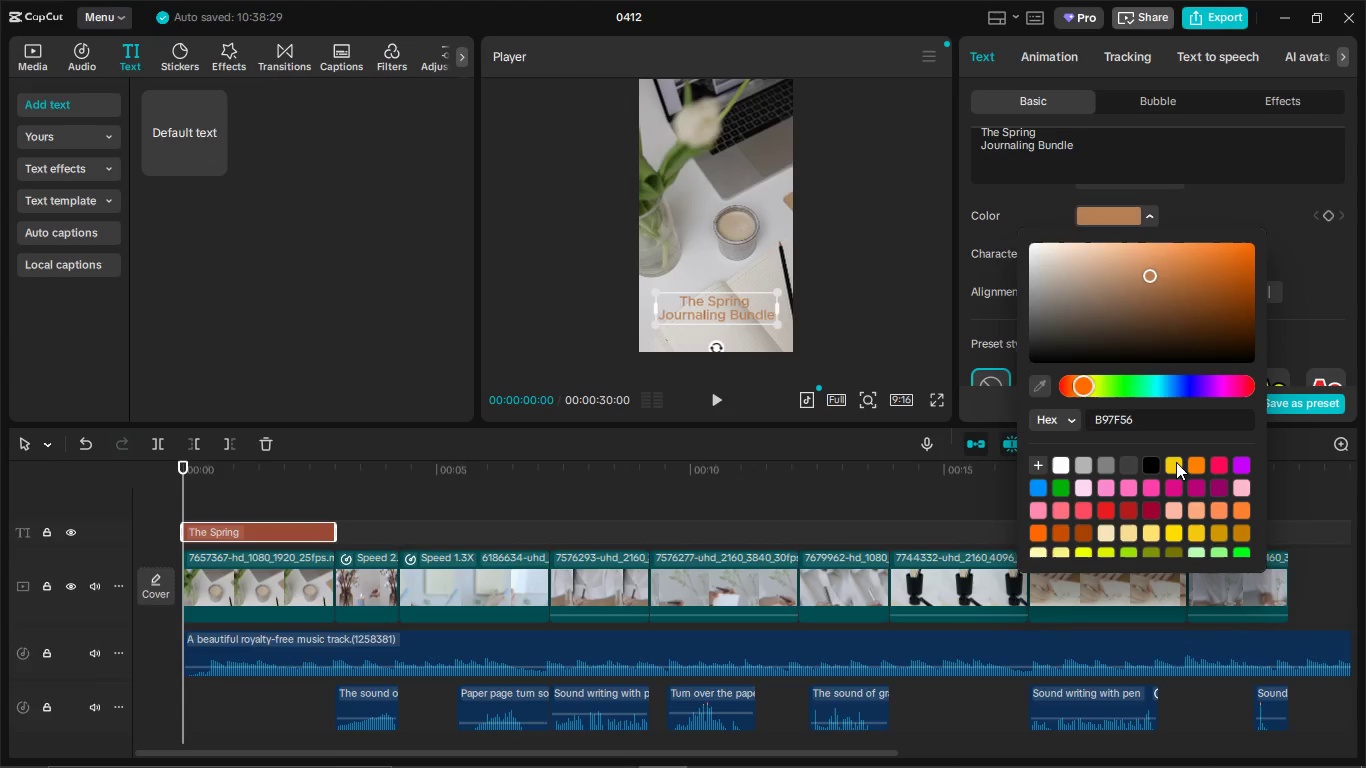 
left_click([1176, 462])
 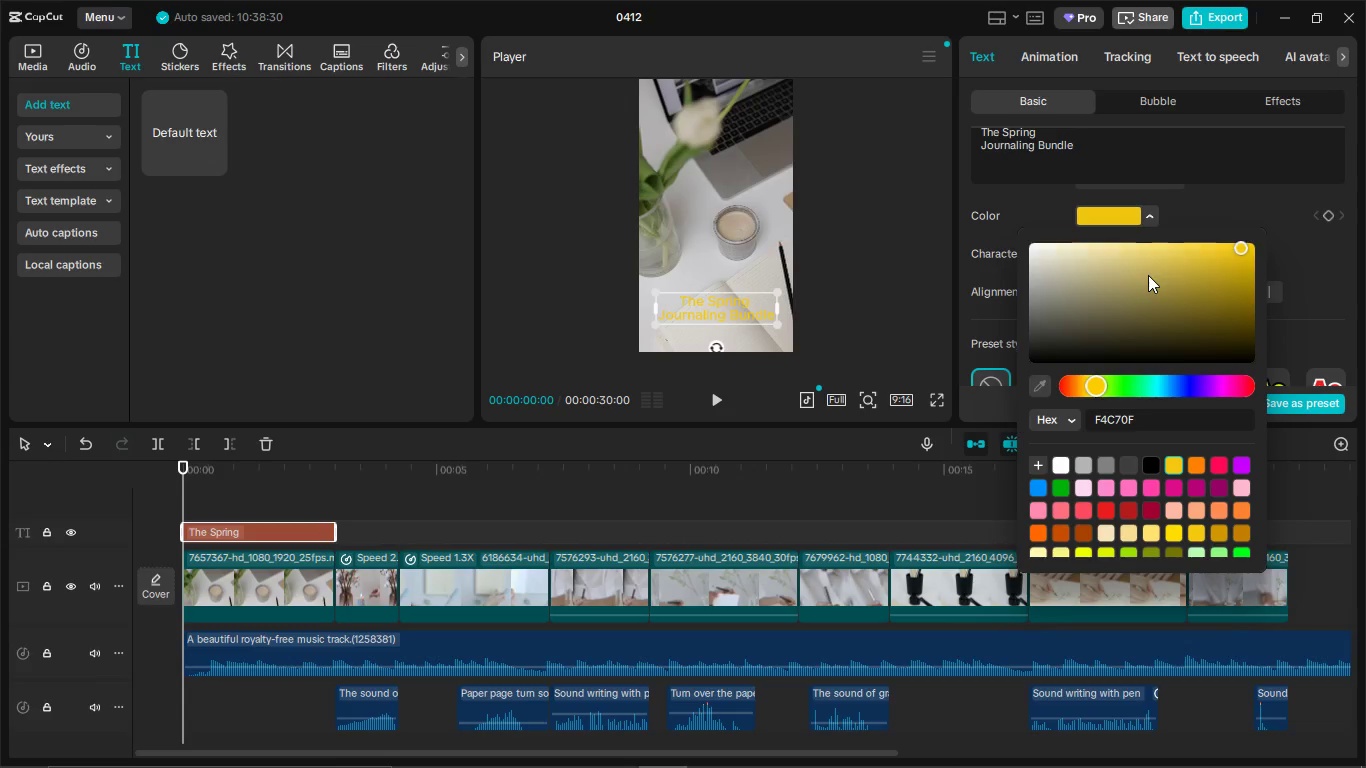 
left_click_drag(start_coordinate=[1152, 275], to_coordinate=[1069, 286])
 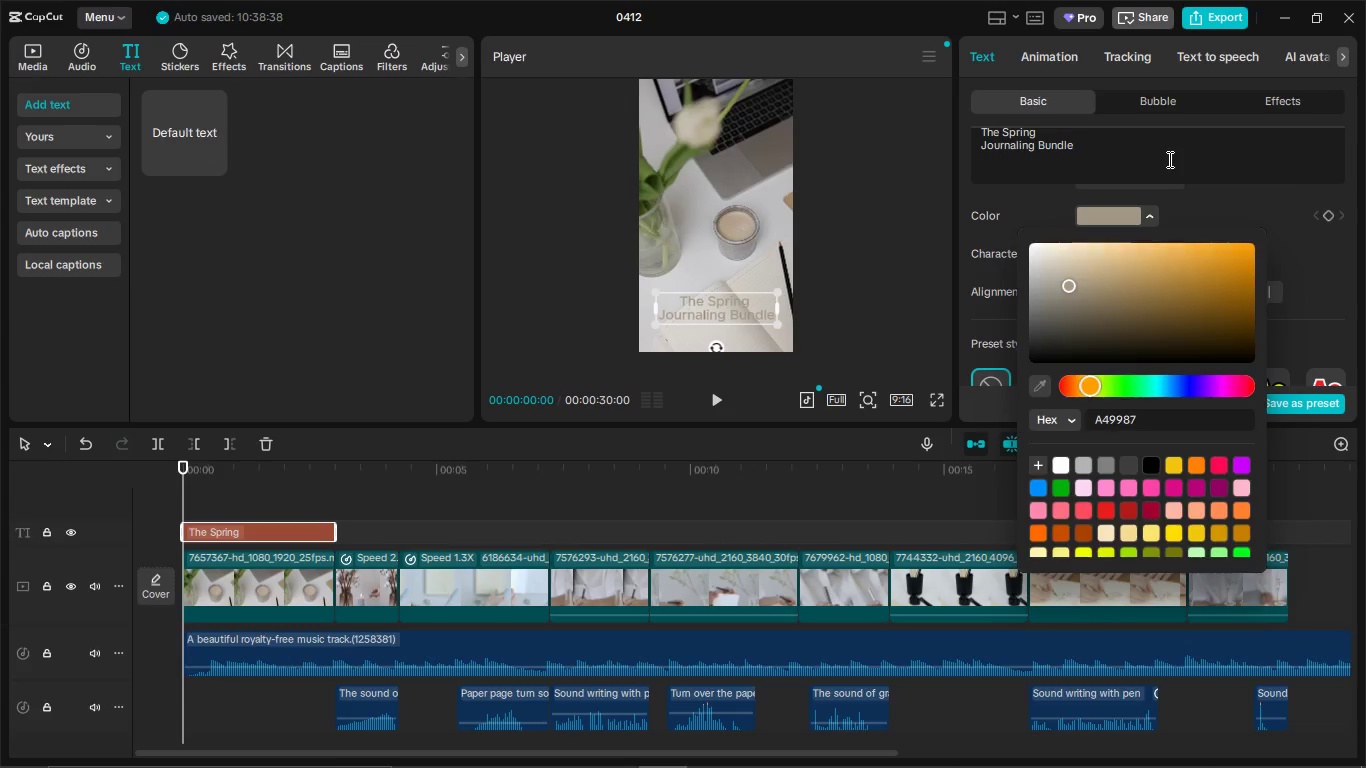 
left_click([1168, 159])
 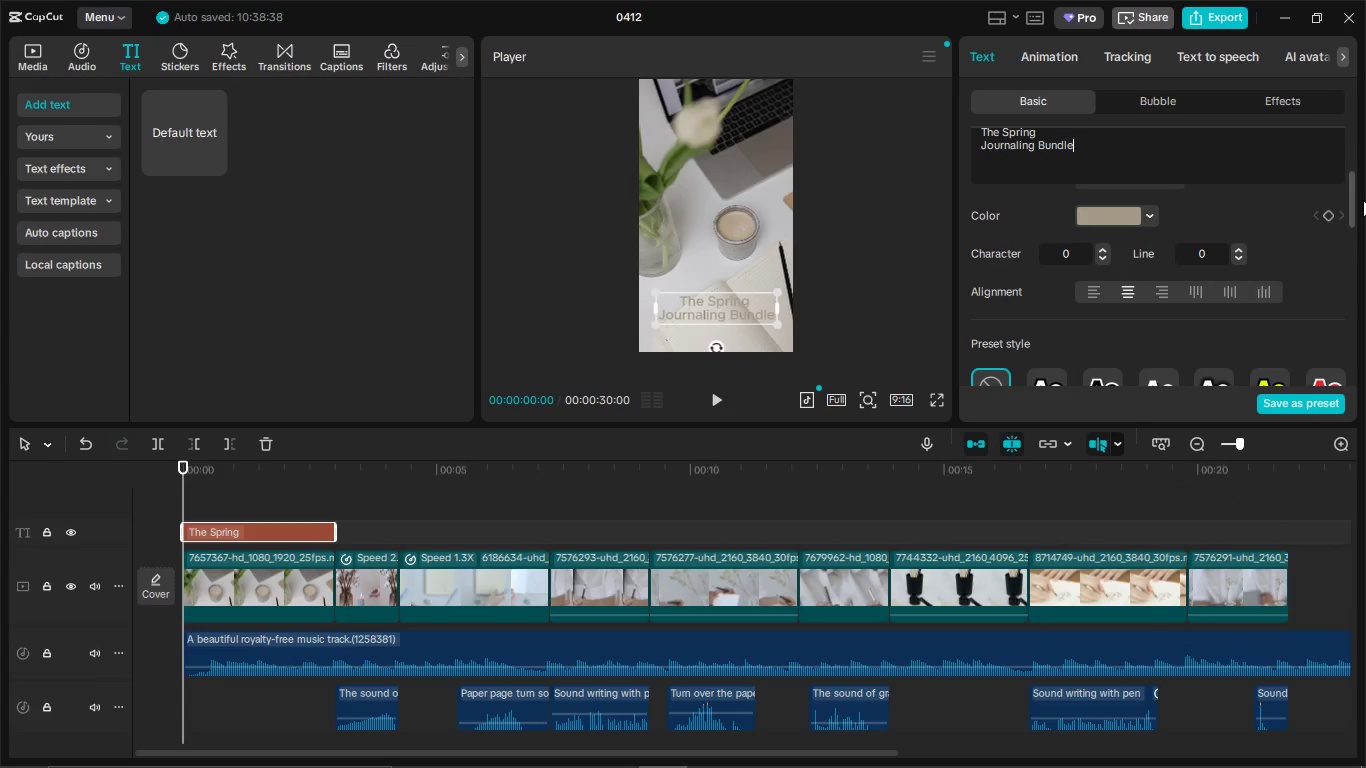 
left_click([1362, 199])
 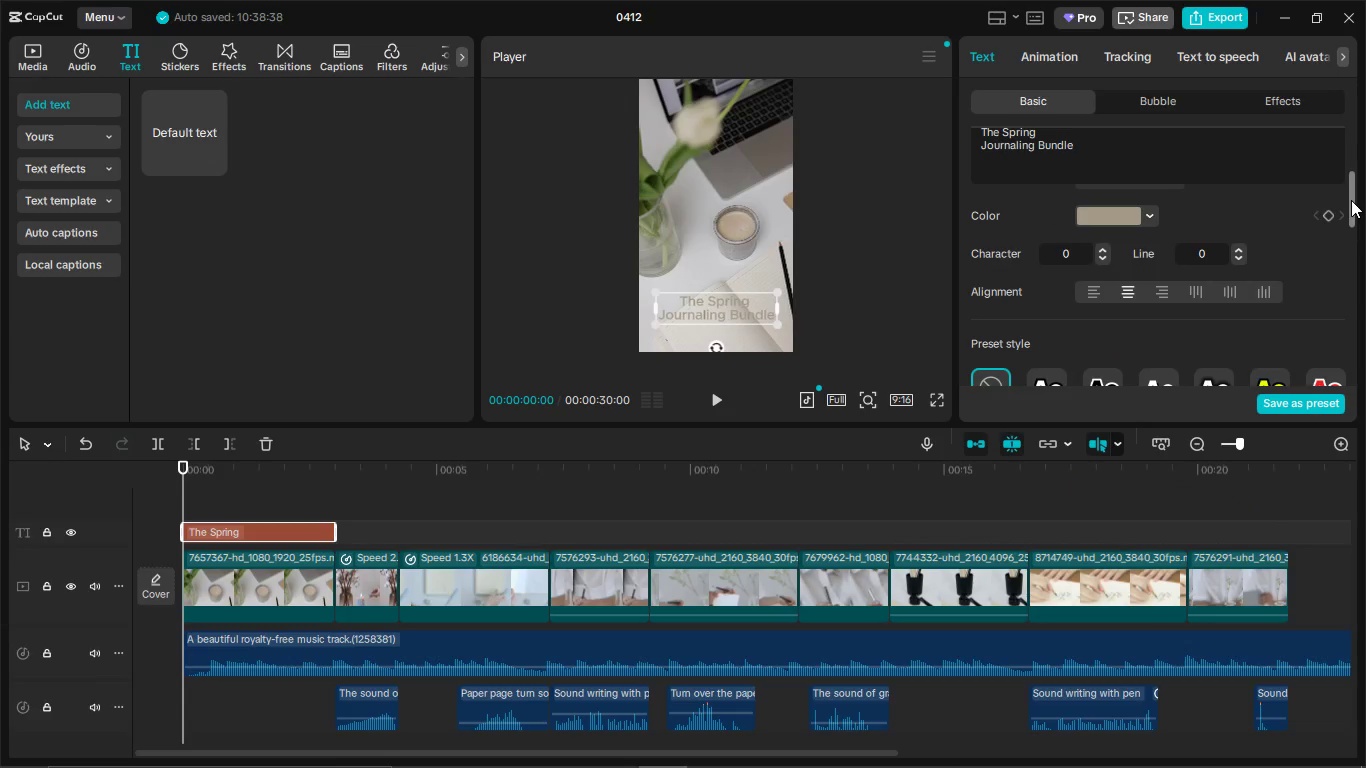 
left_click_drag(start_coordinate=[1352, 200], to_coordinate=[1365, 159])
 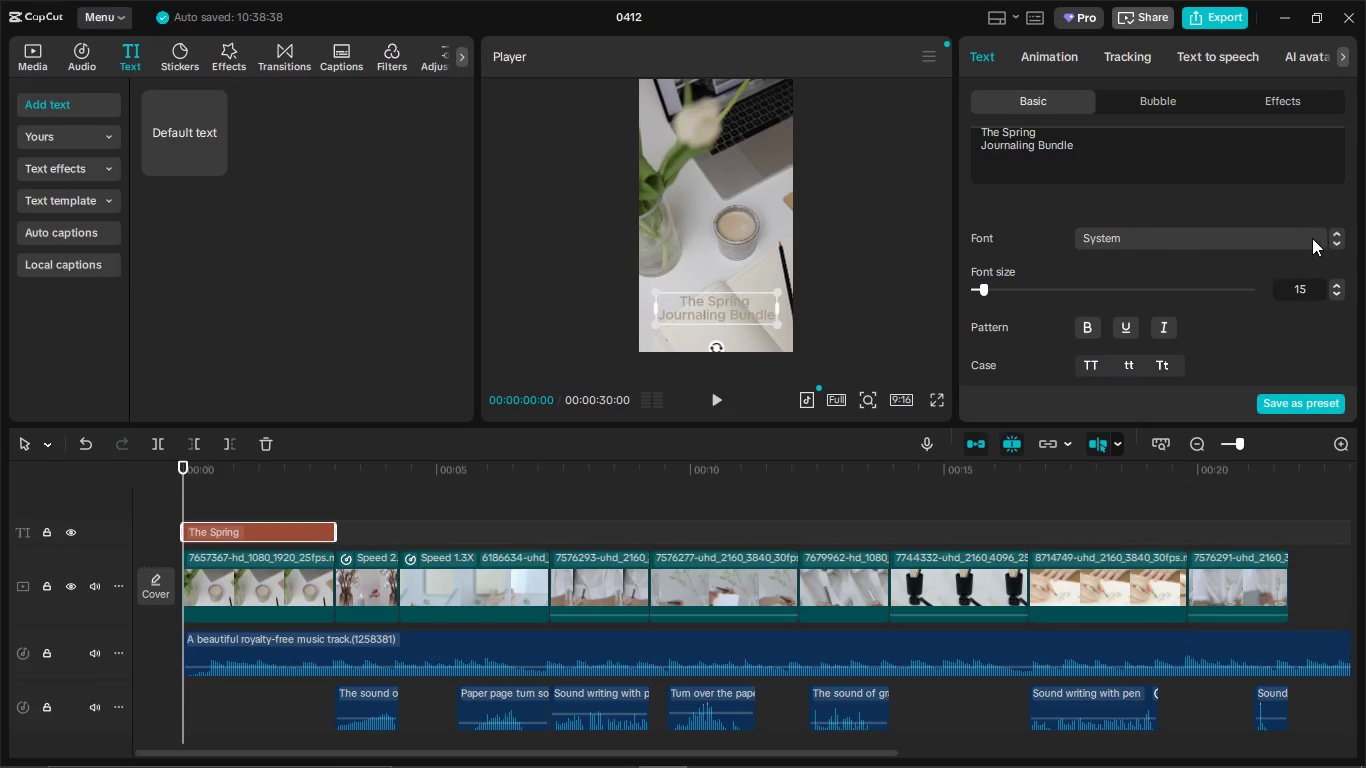 
left_click([1312, 238])
 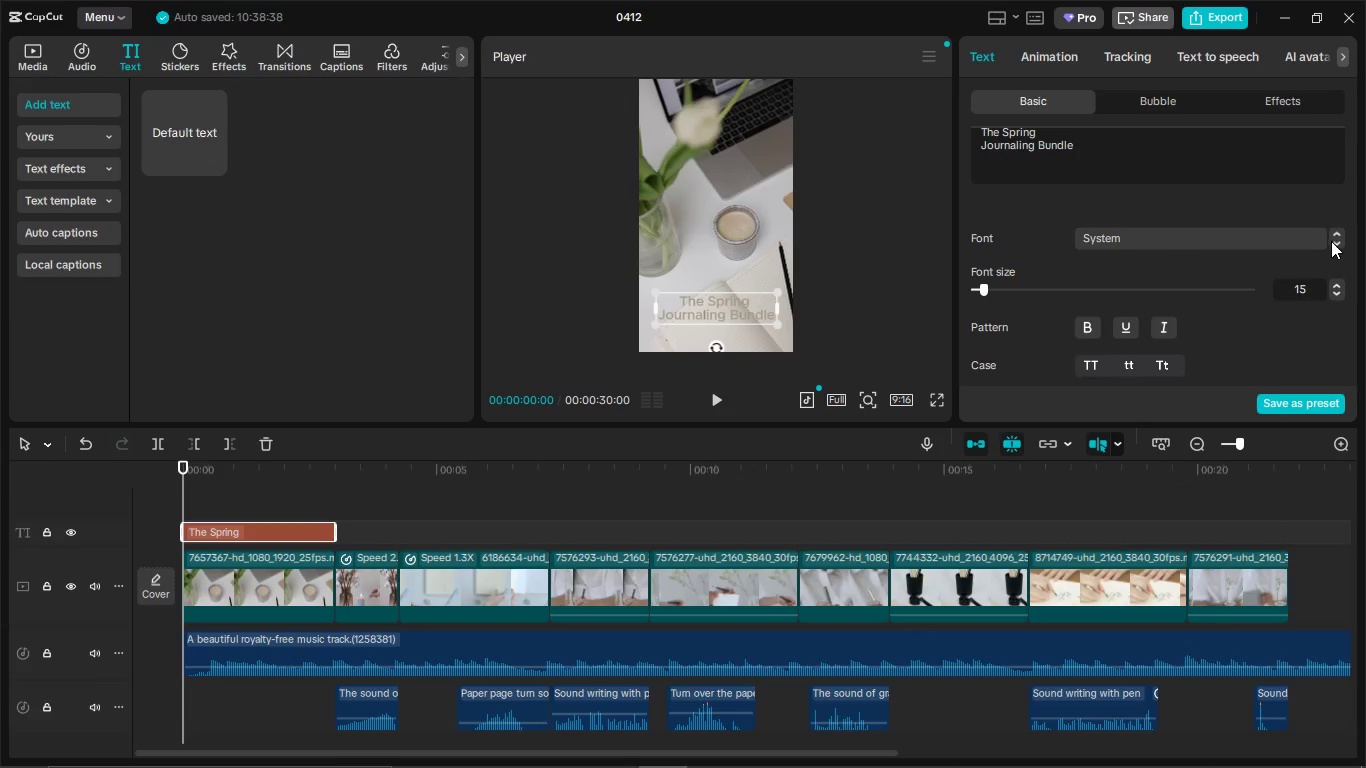 
left_click([1332, 241])
 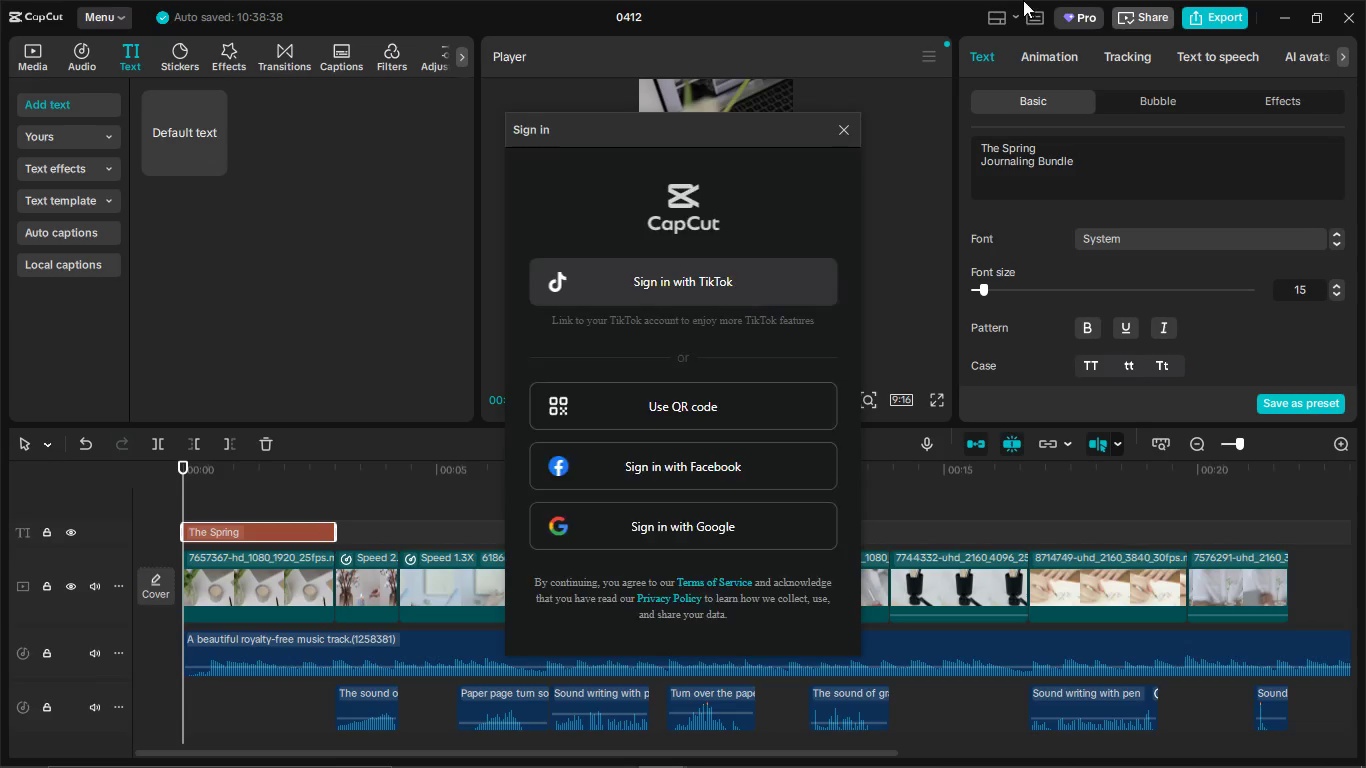 
left_click([851, 133])
 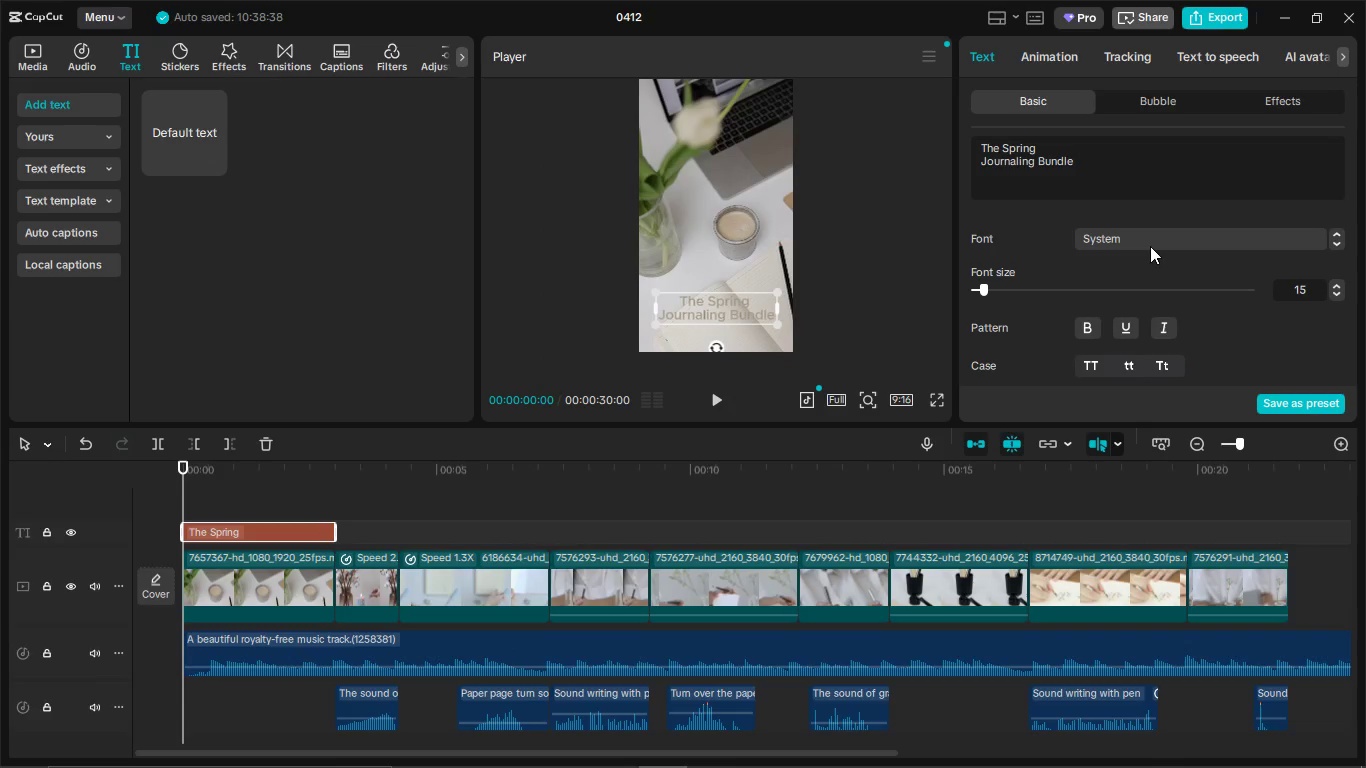 
left_click([1150, 242])
 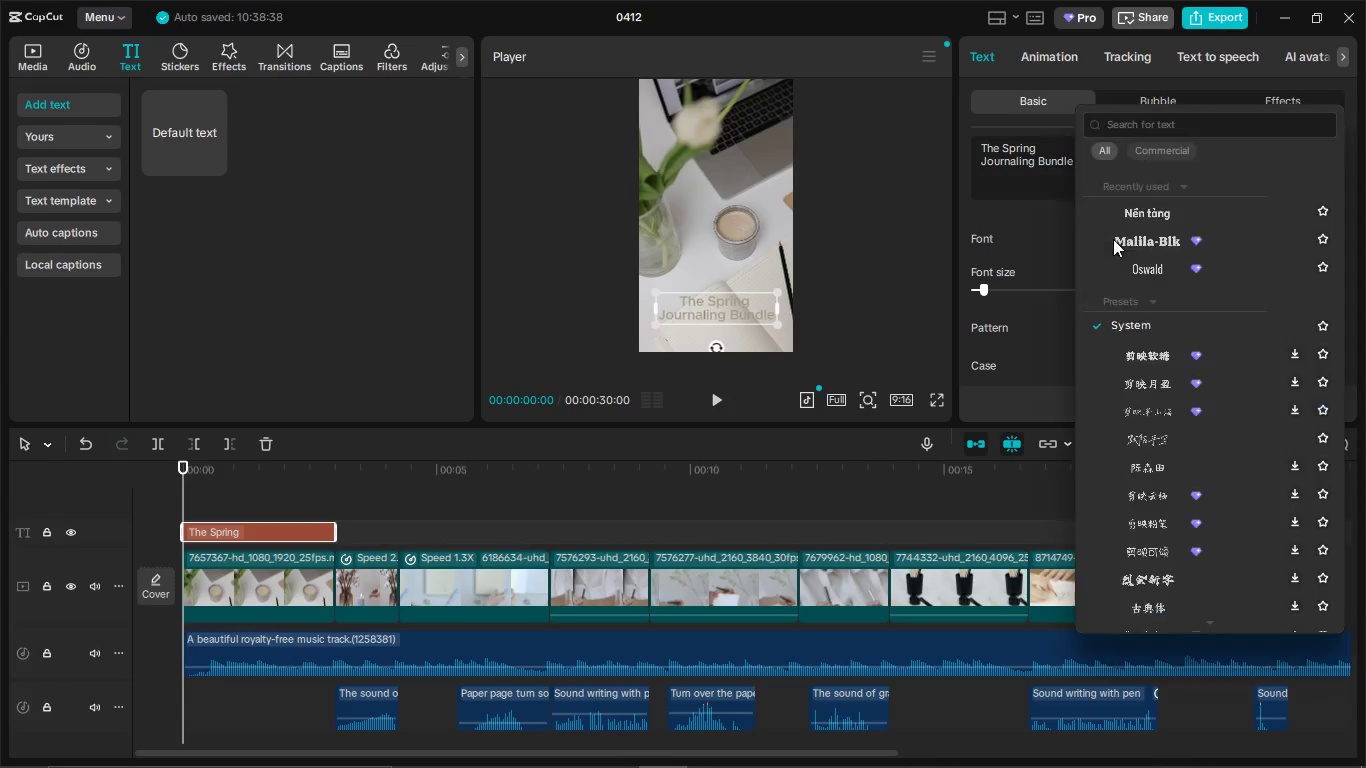 
left_click([1113, 239])
 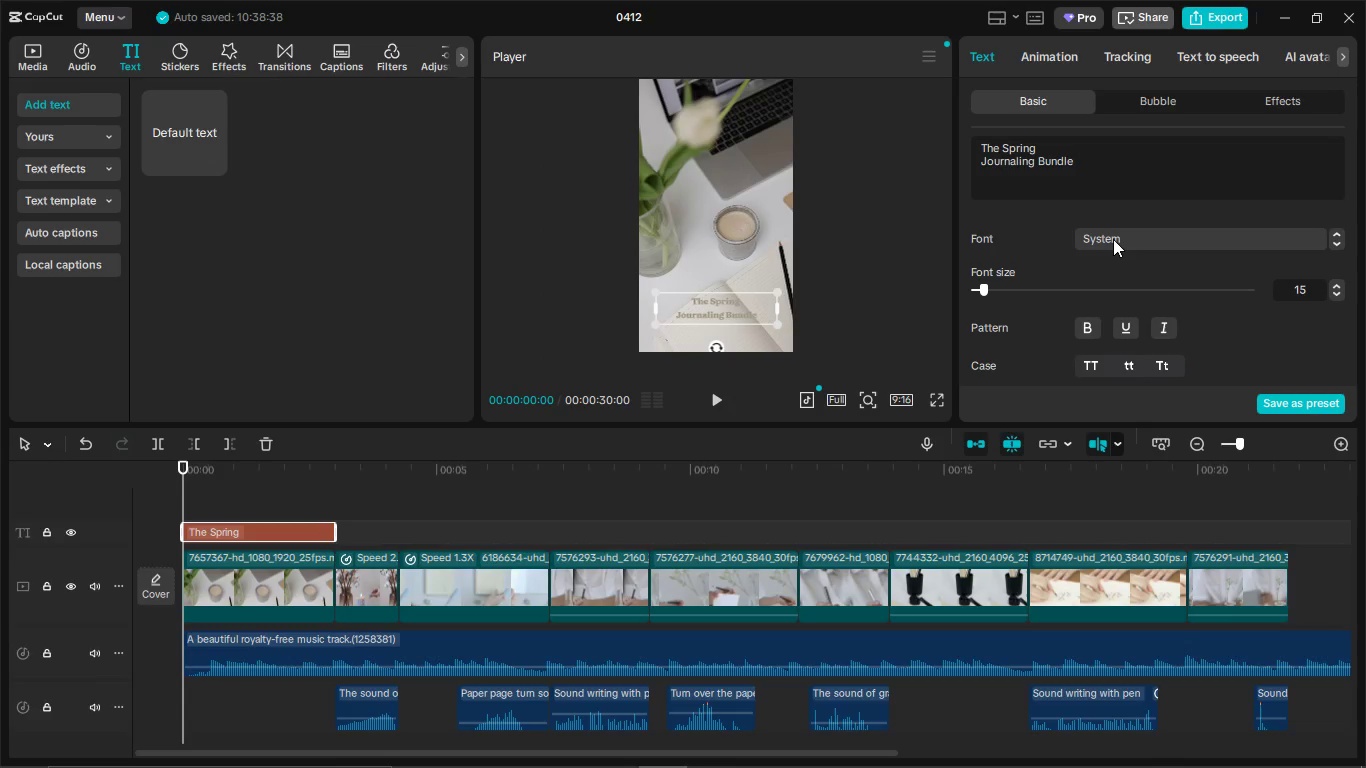 
left_click([1113, 239])
 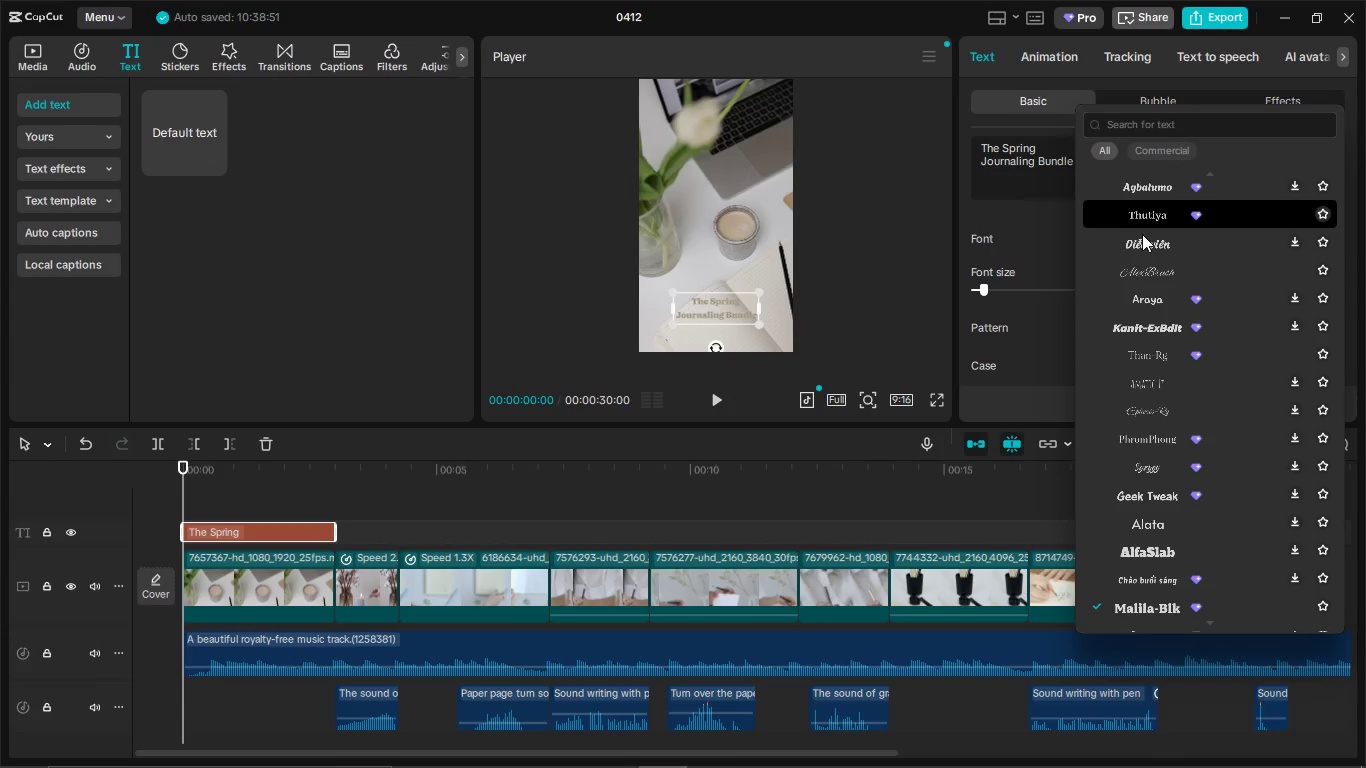 
scroll: coordinate [1212, 284], scroll_direction: down, amount: 1.0
 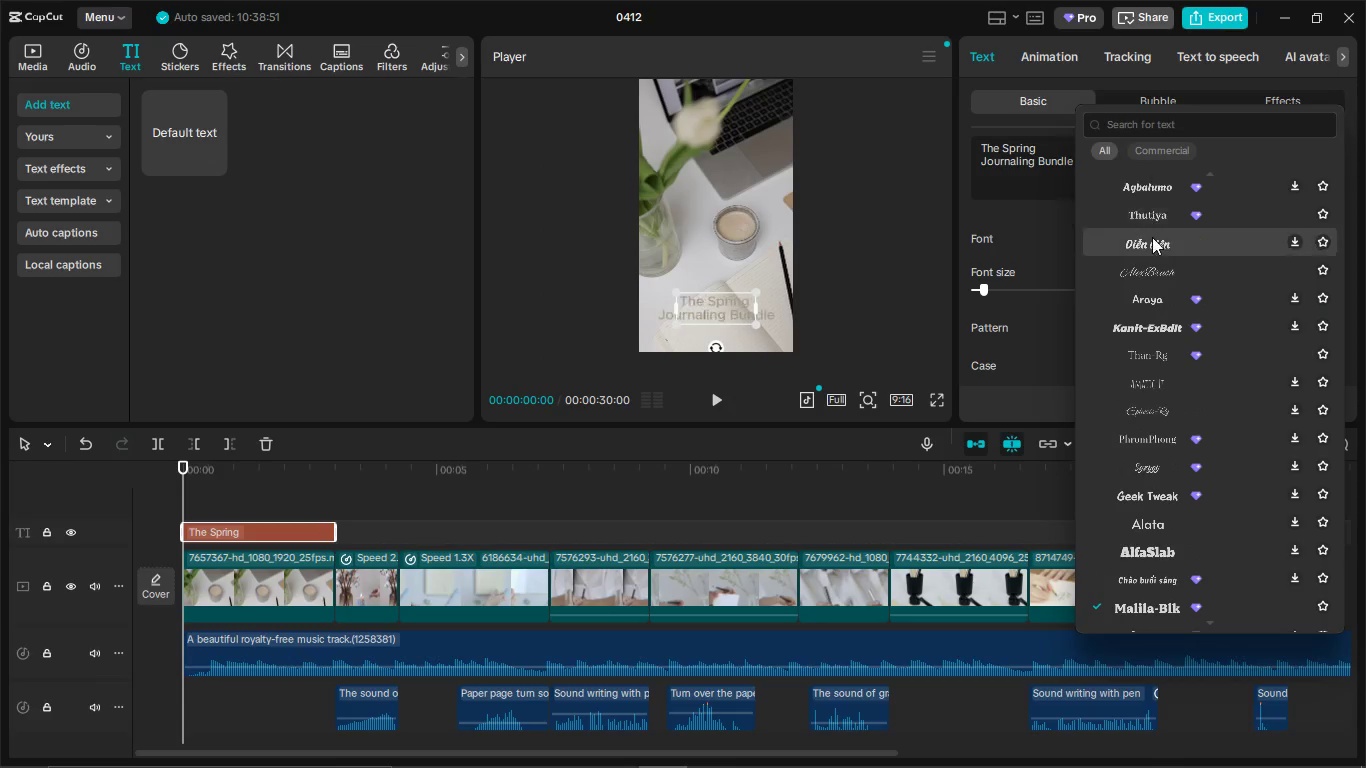 
scroll: coordinate [1175, 264], scroll_direction: up, amount: 13.0
 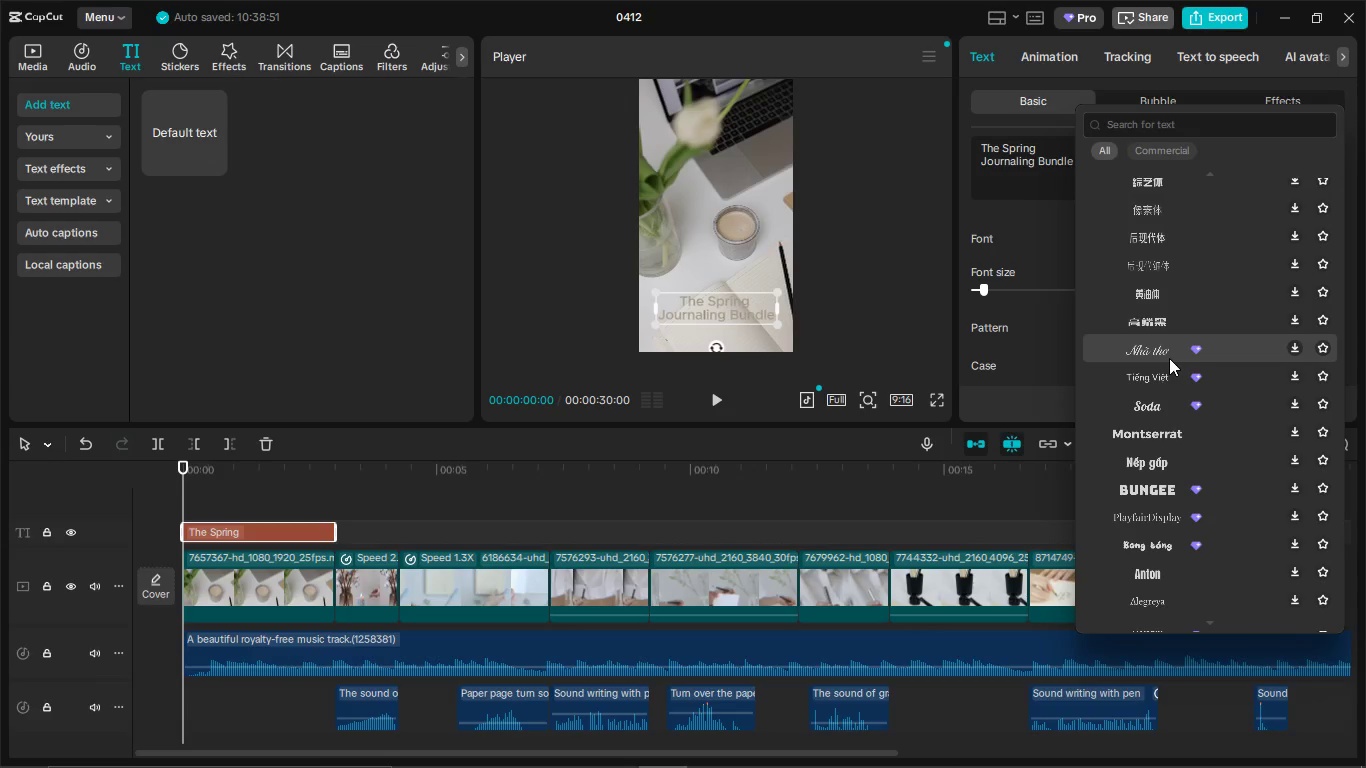 
left_click([1169, 357])
 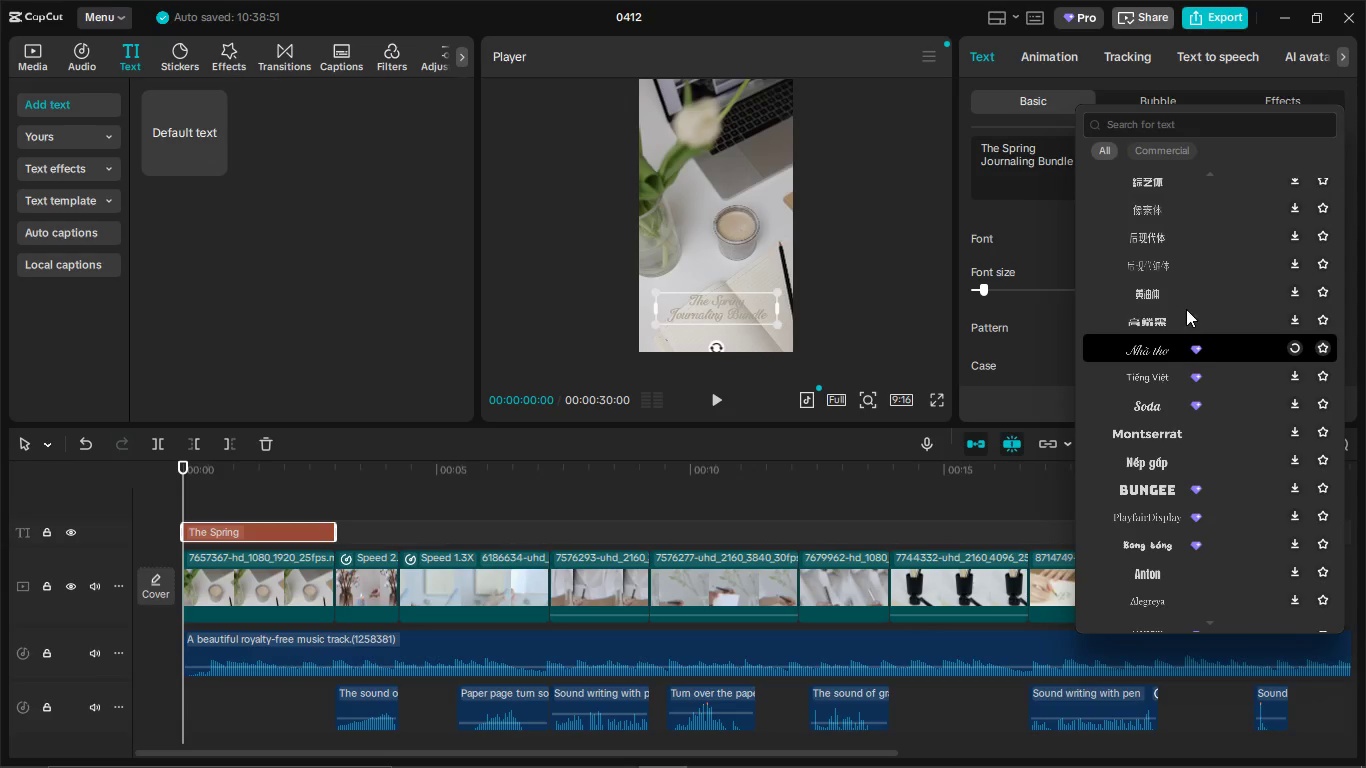 
scroll: coordinate [1267, 232], scroll_direction: up, amount: 23.0
 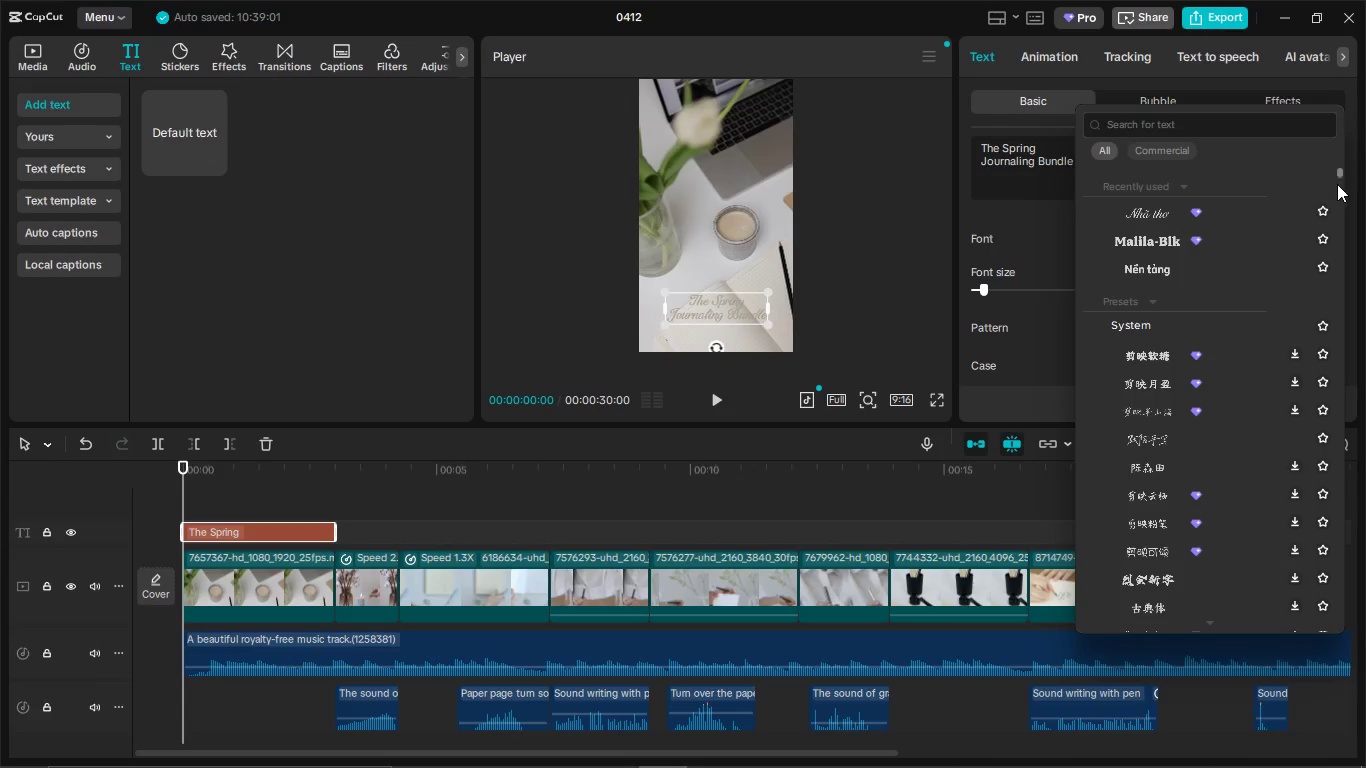 
scroll: coordinate [1216, 332], scroll_direction: down, amount: 30.0
 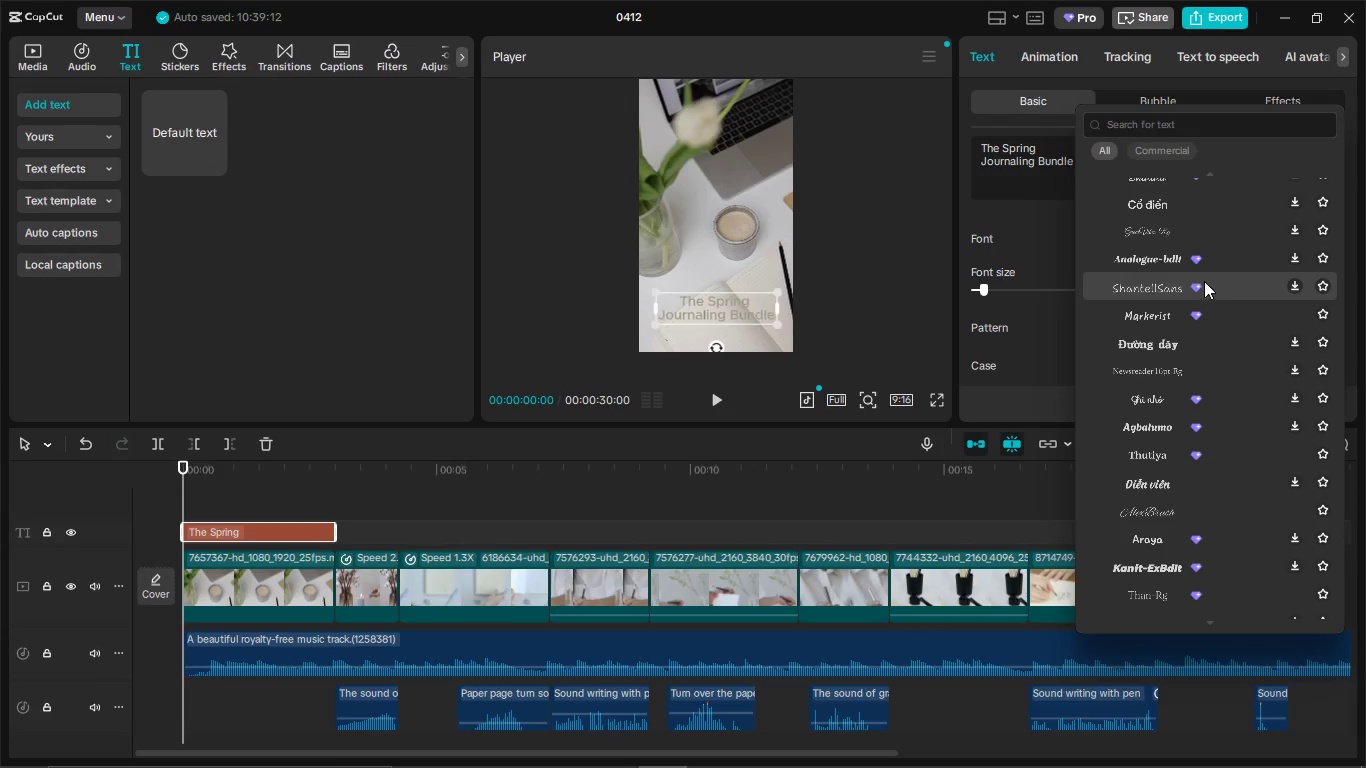 
left_click([1204, 280])
 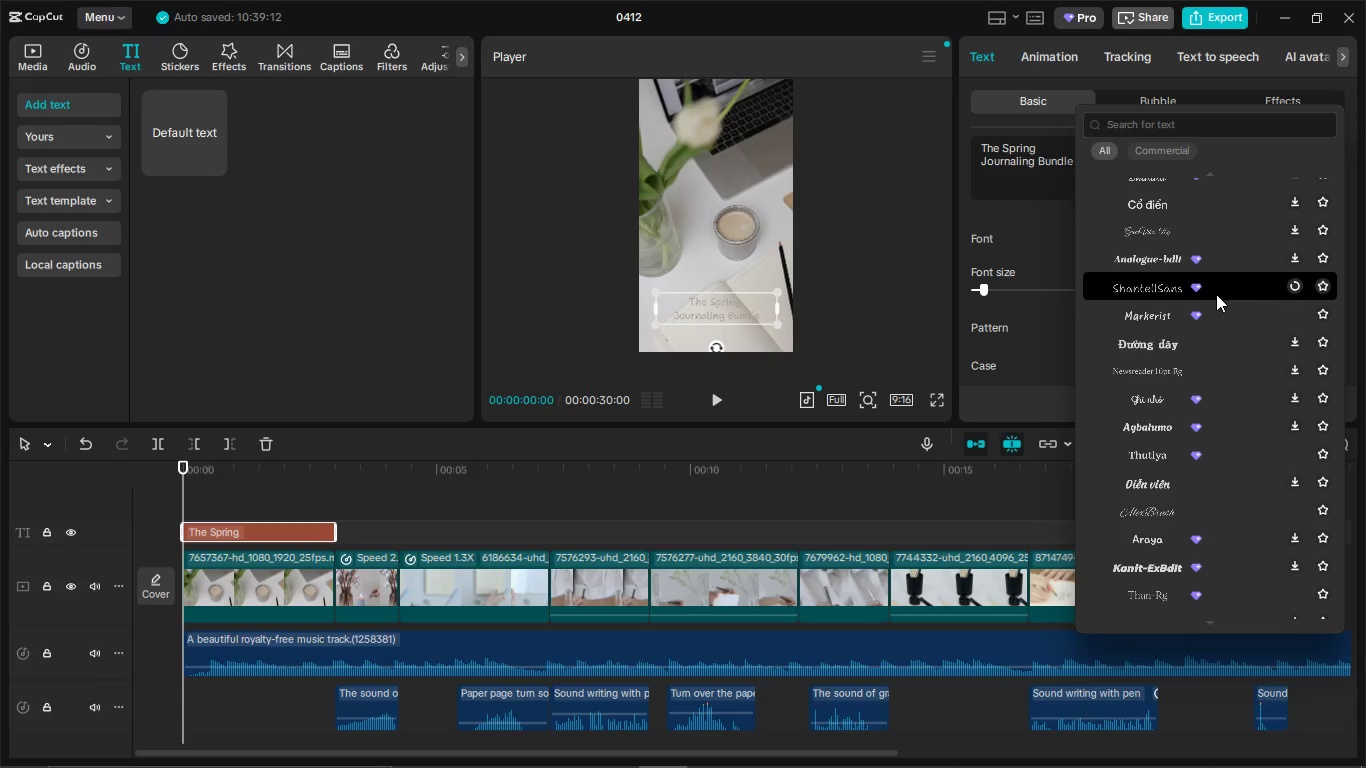 
scroll: coordinate [1210, 450], scroll_direction: down, amount: 10.0